 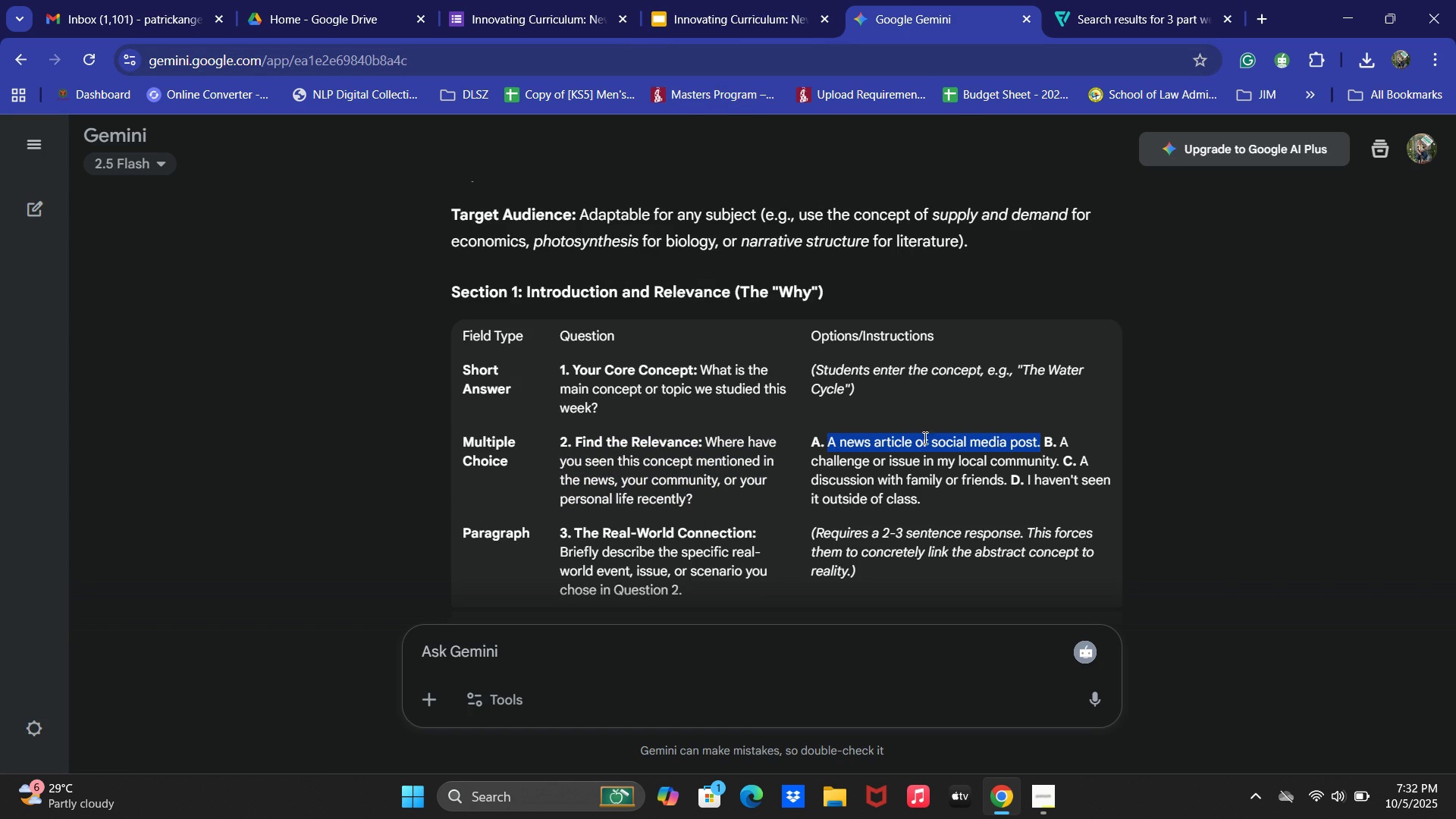 
key(Control+C)
 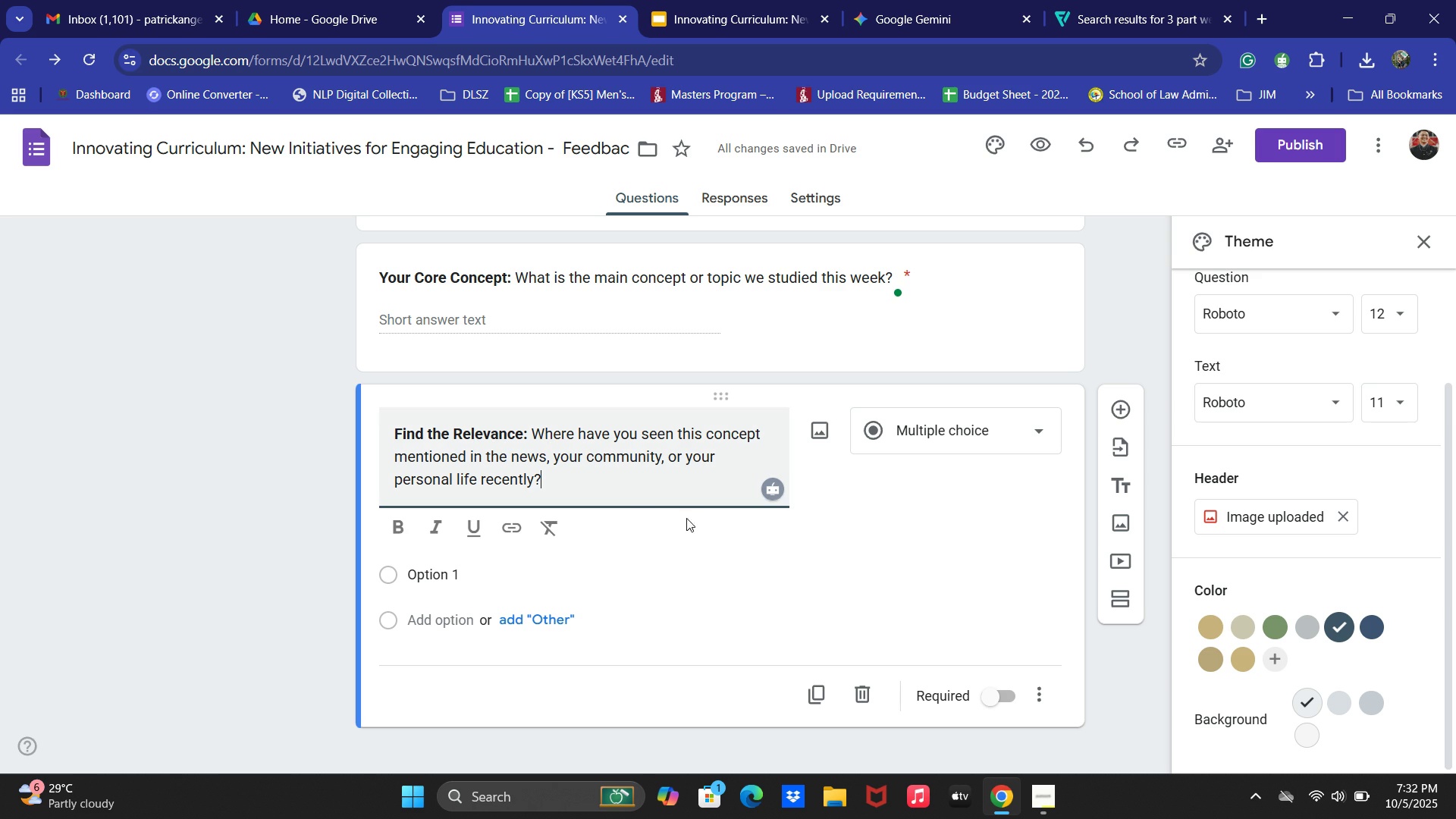 
left_click([441, 565])
 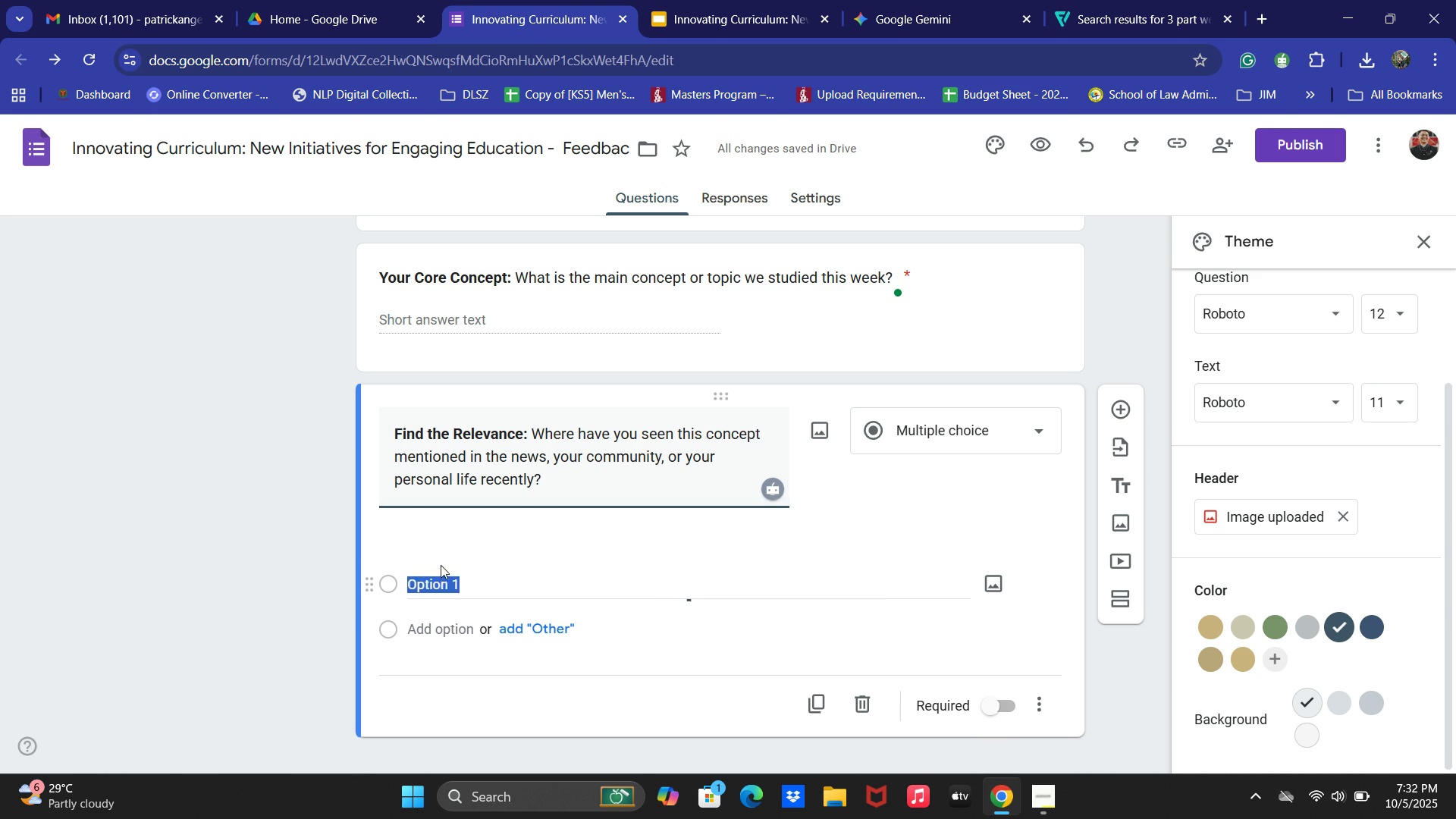 
key(Control+ControlLeft)
 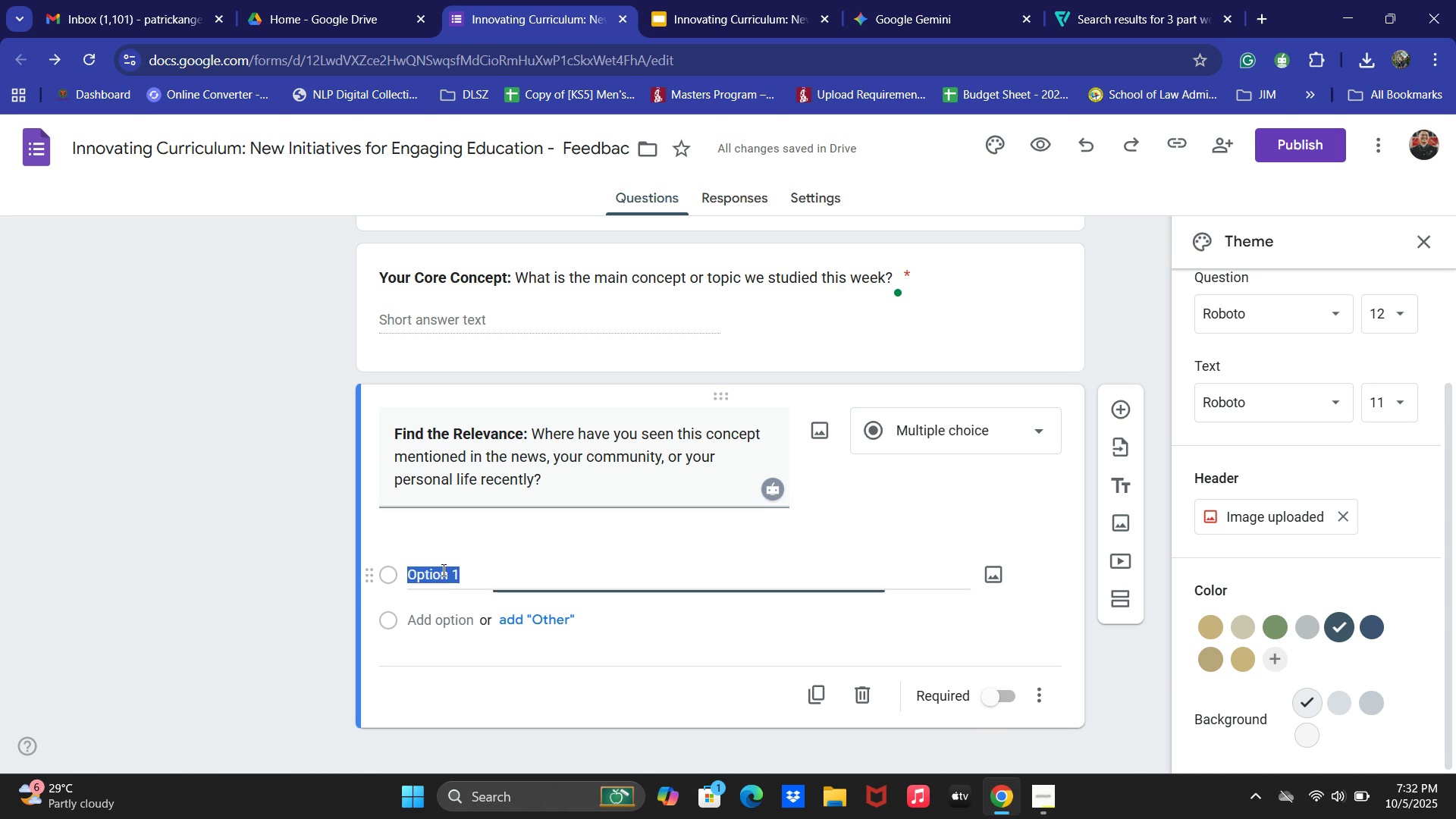 
key(Control+V)
 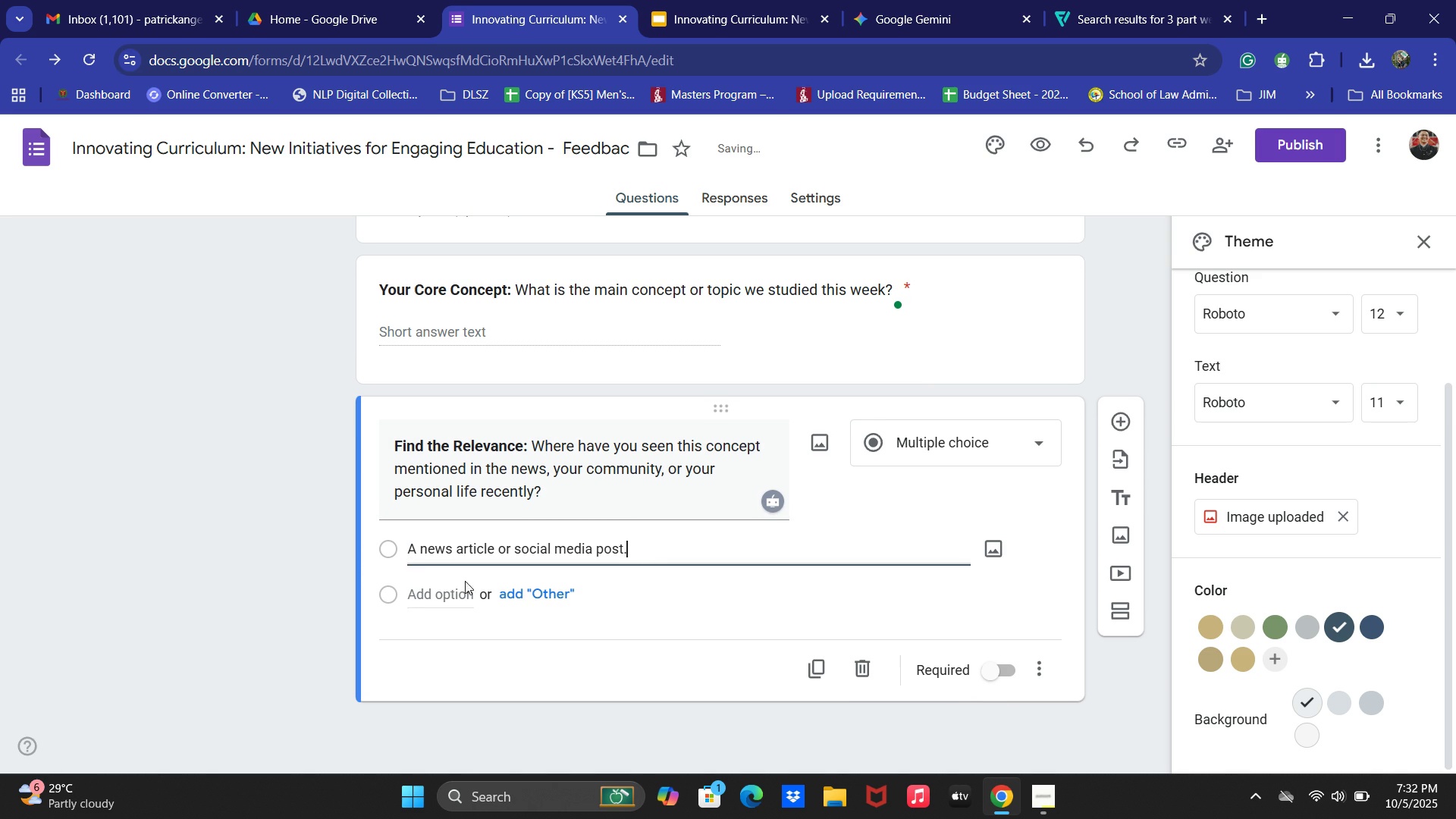 
left_click([447, 597])
 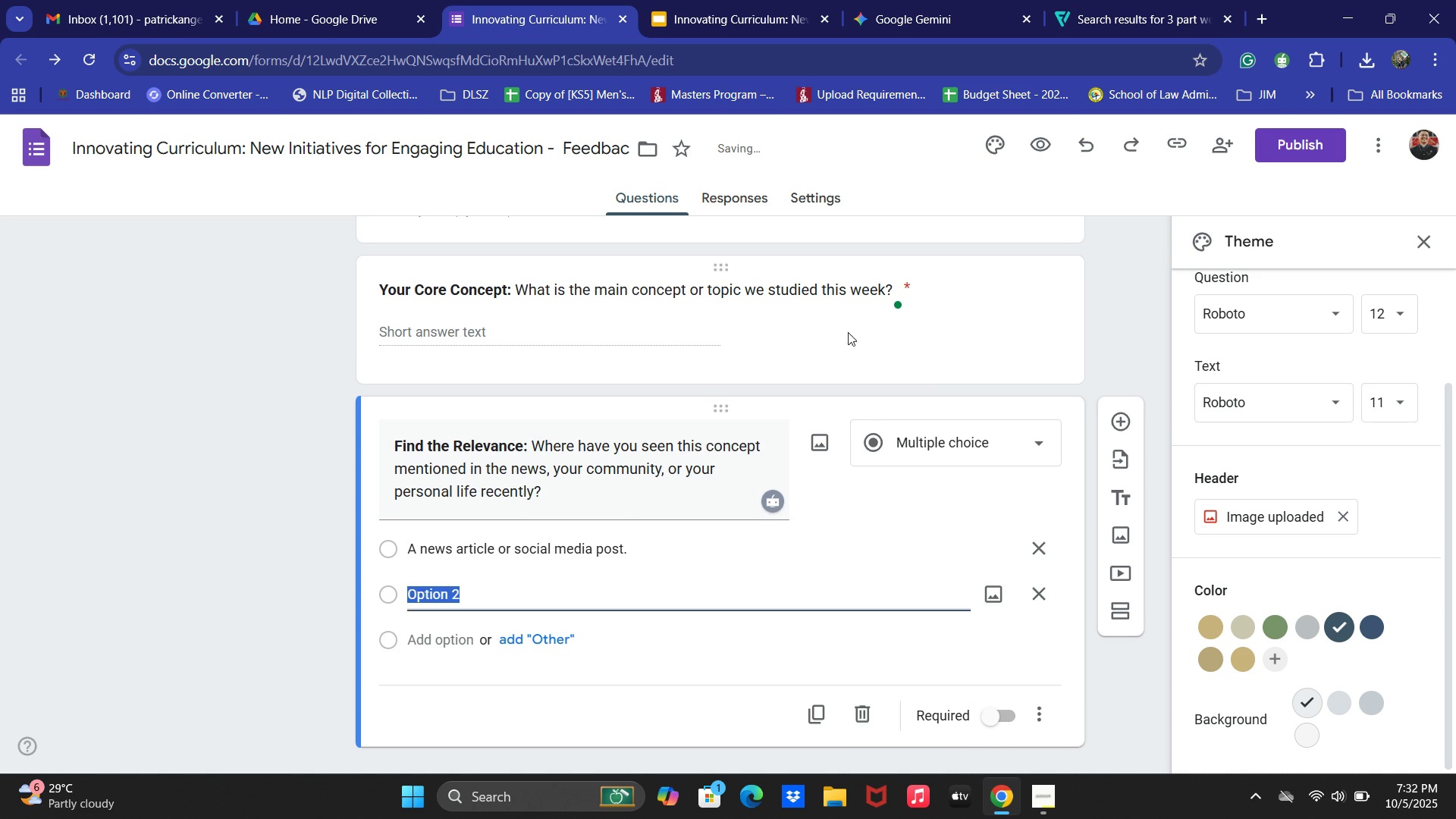 
left_click([733, 0])
 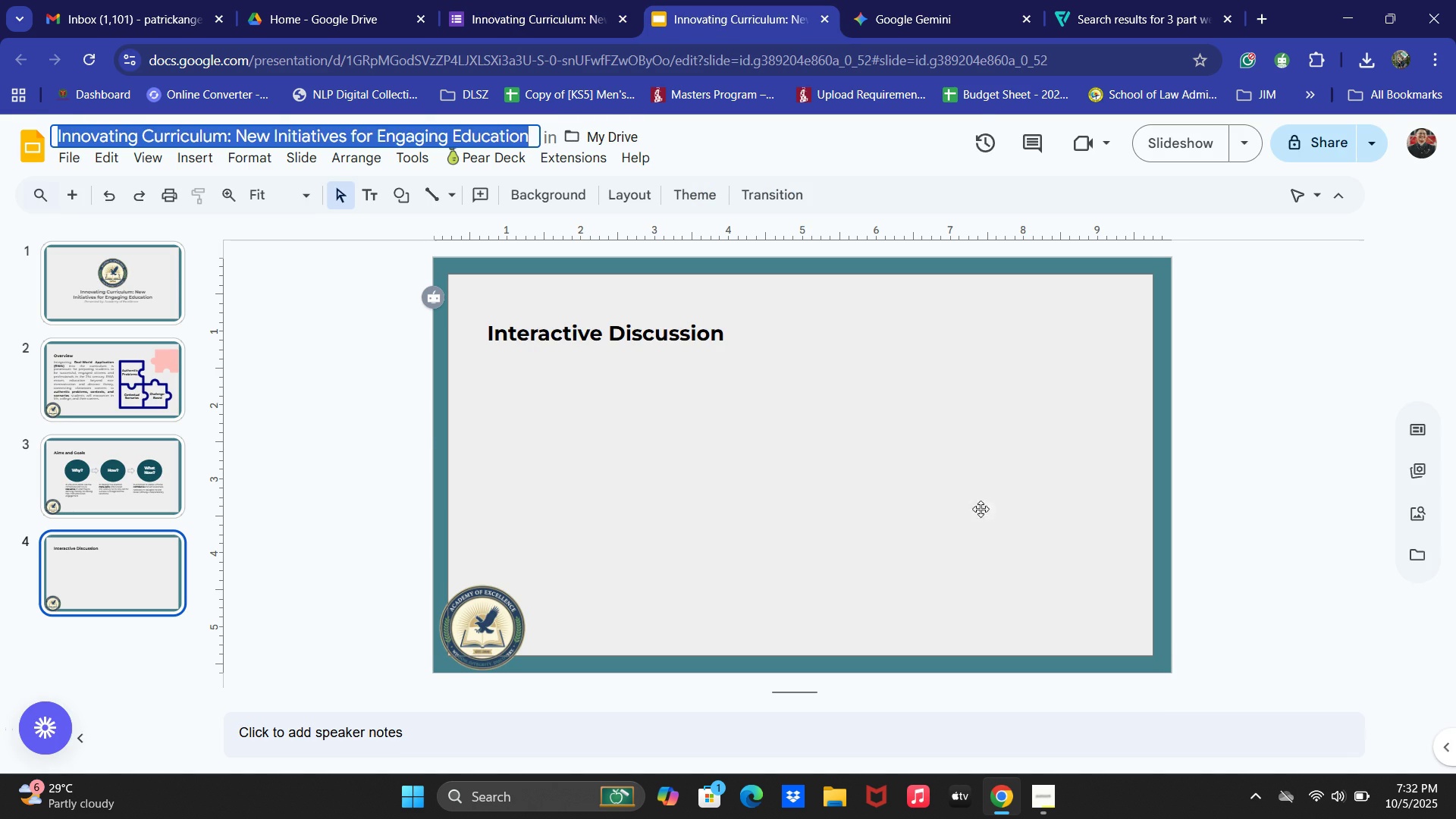 
left_click([526, 0])
 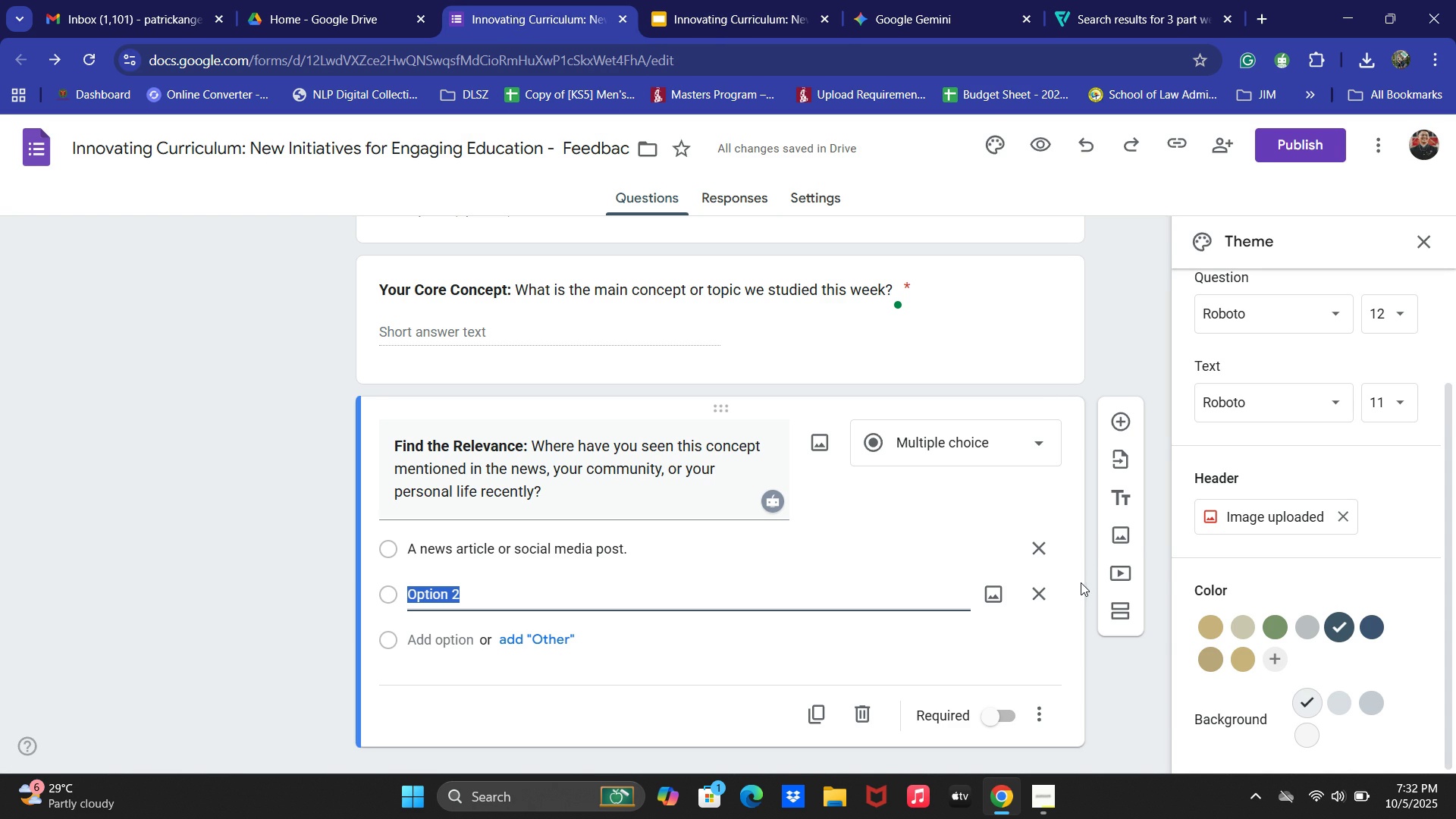 
left_click([968, 0])